 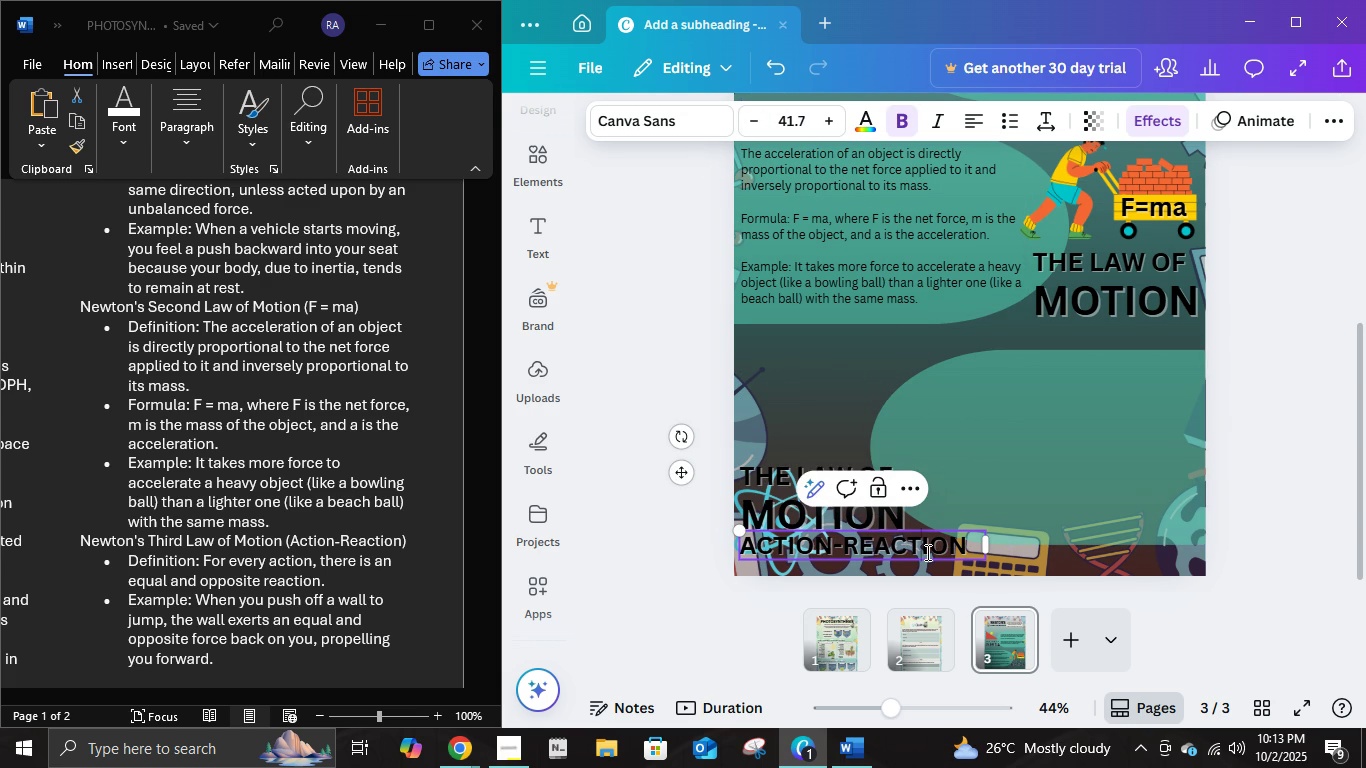 
left_click([1365, 424])
 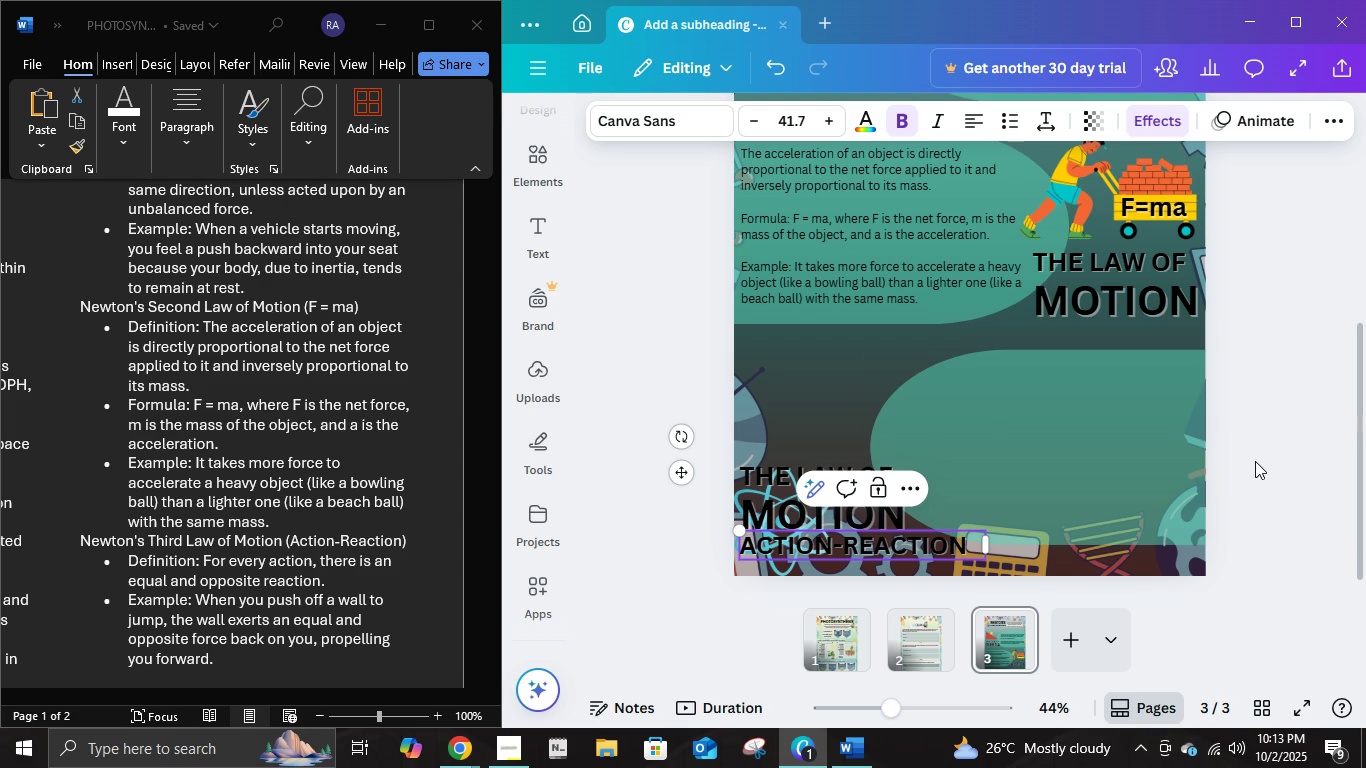 
left_click([1259, 456])
 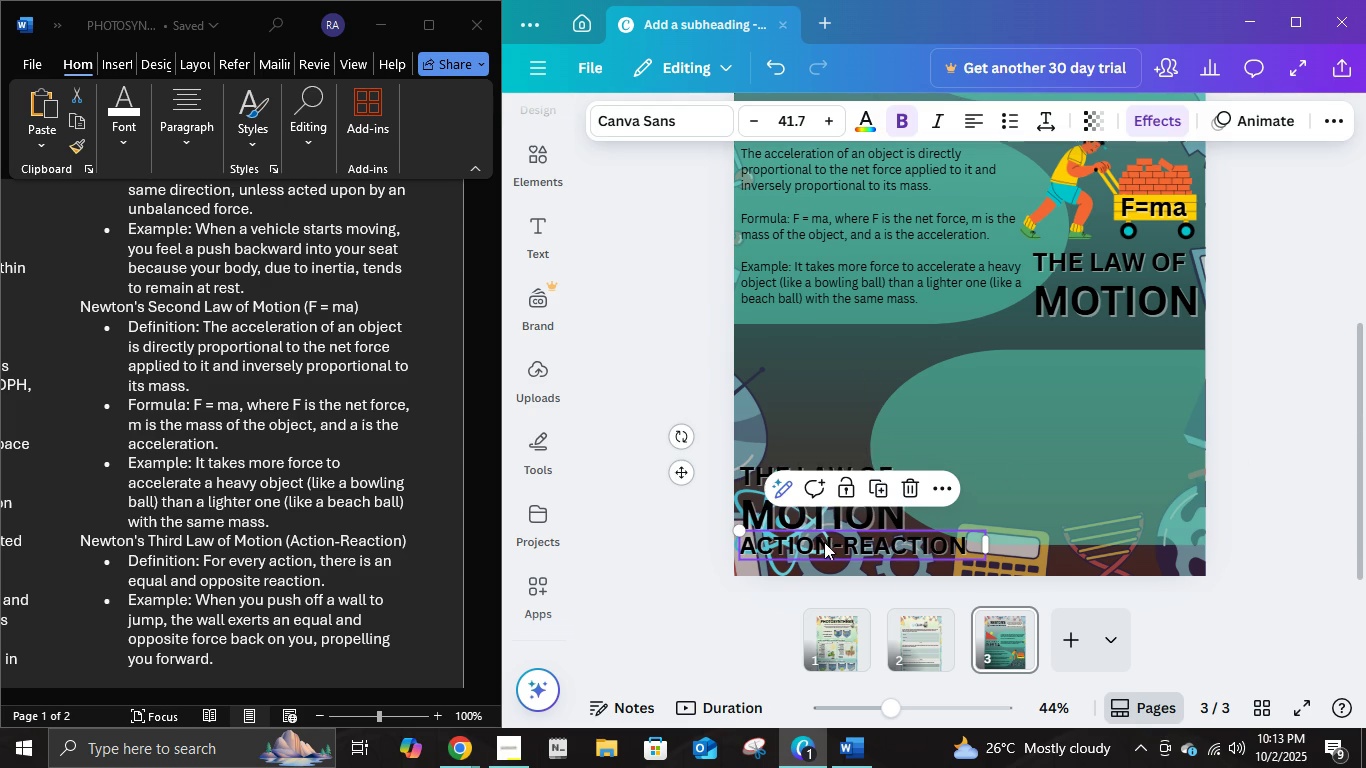 
left_click([823, 540])
 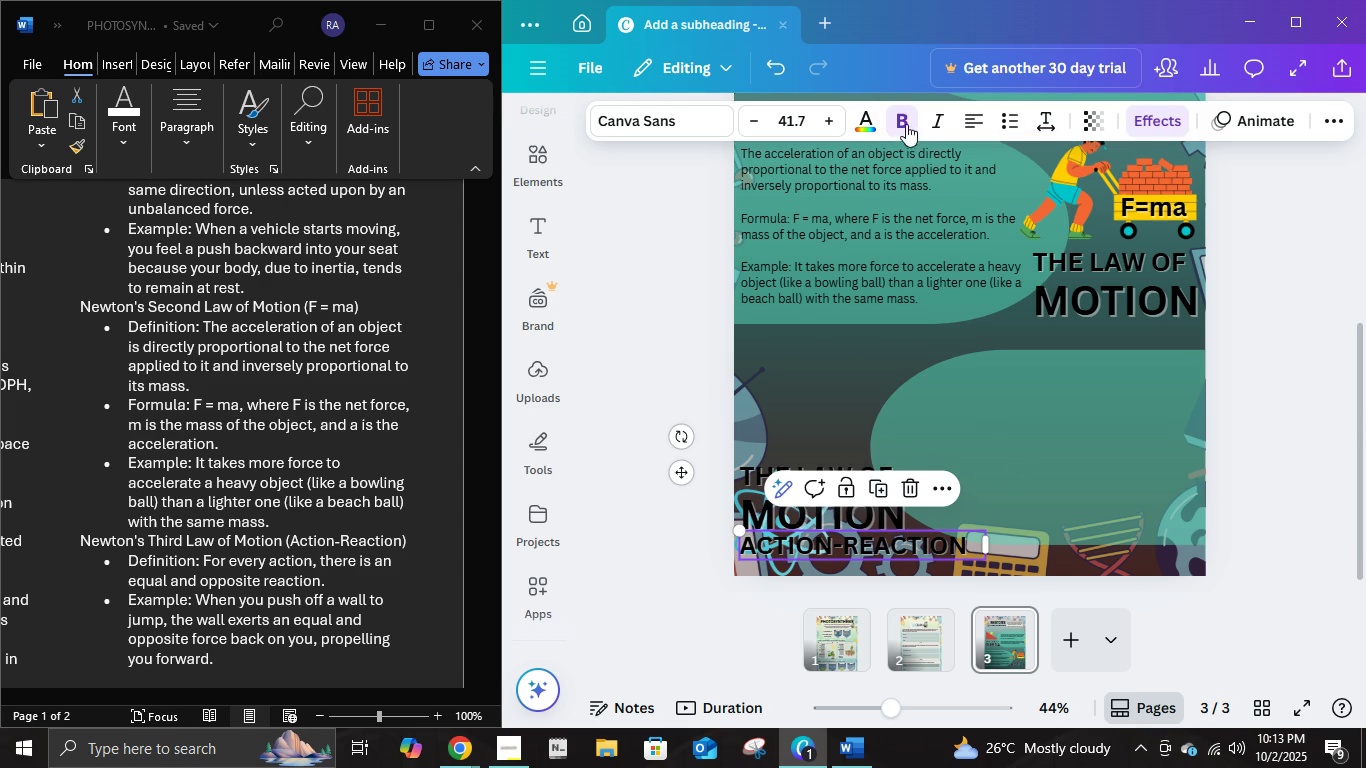 
left_click([874, 115])
 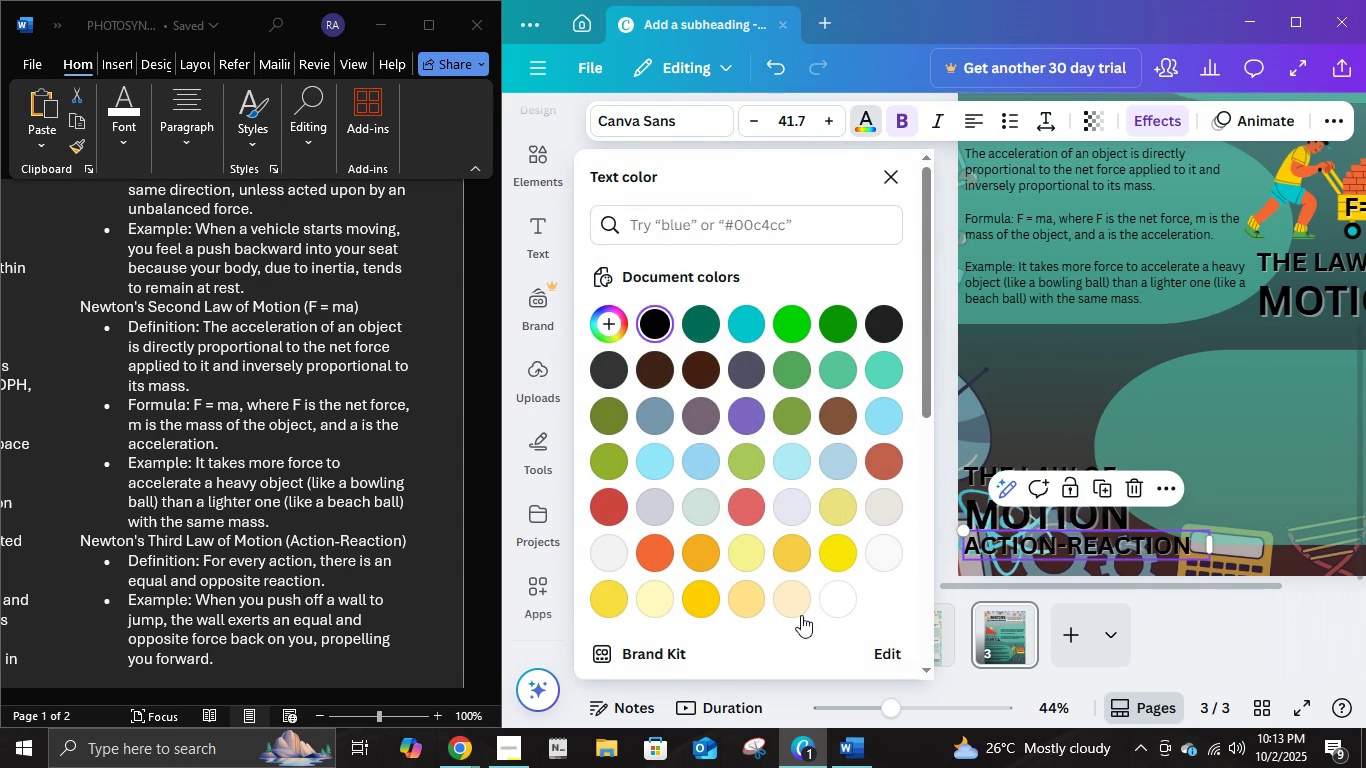 
left_click([846, 599])
 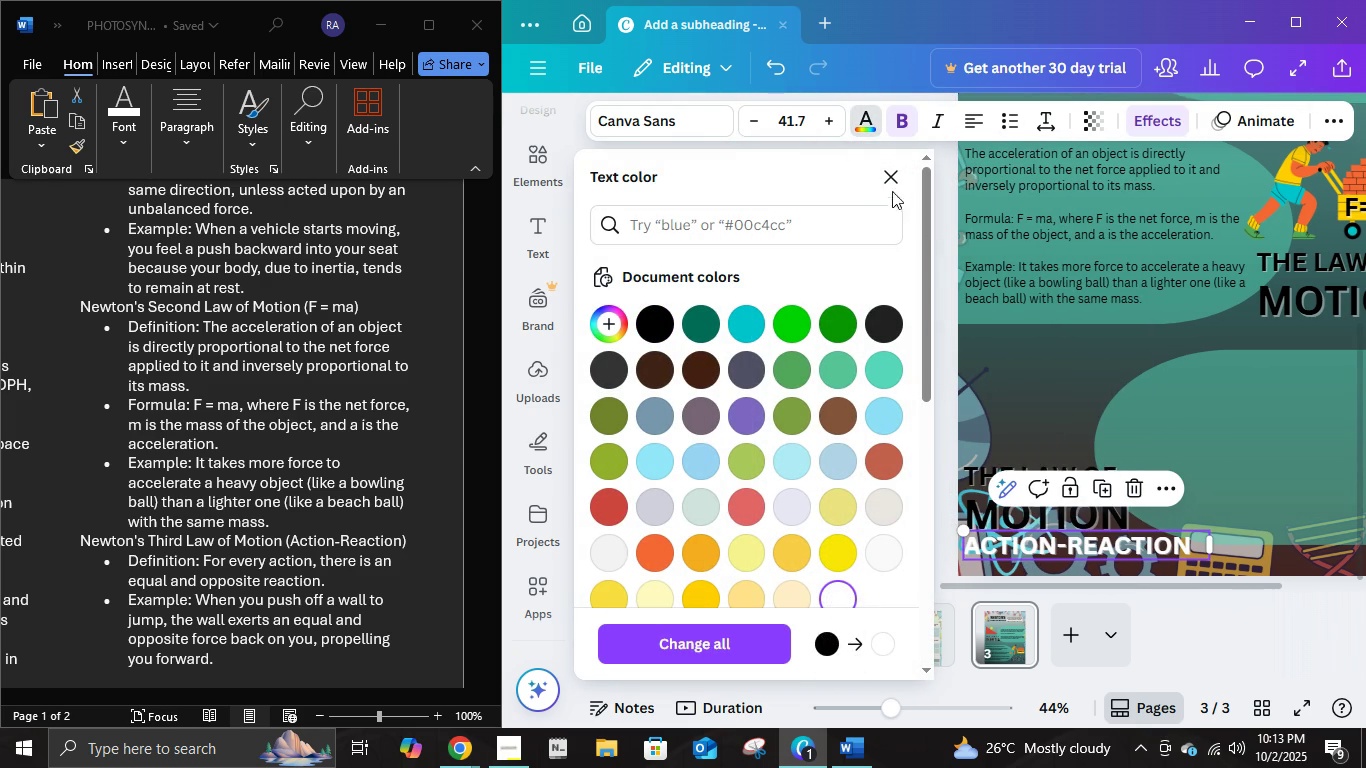 
left_click([895, 186])
 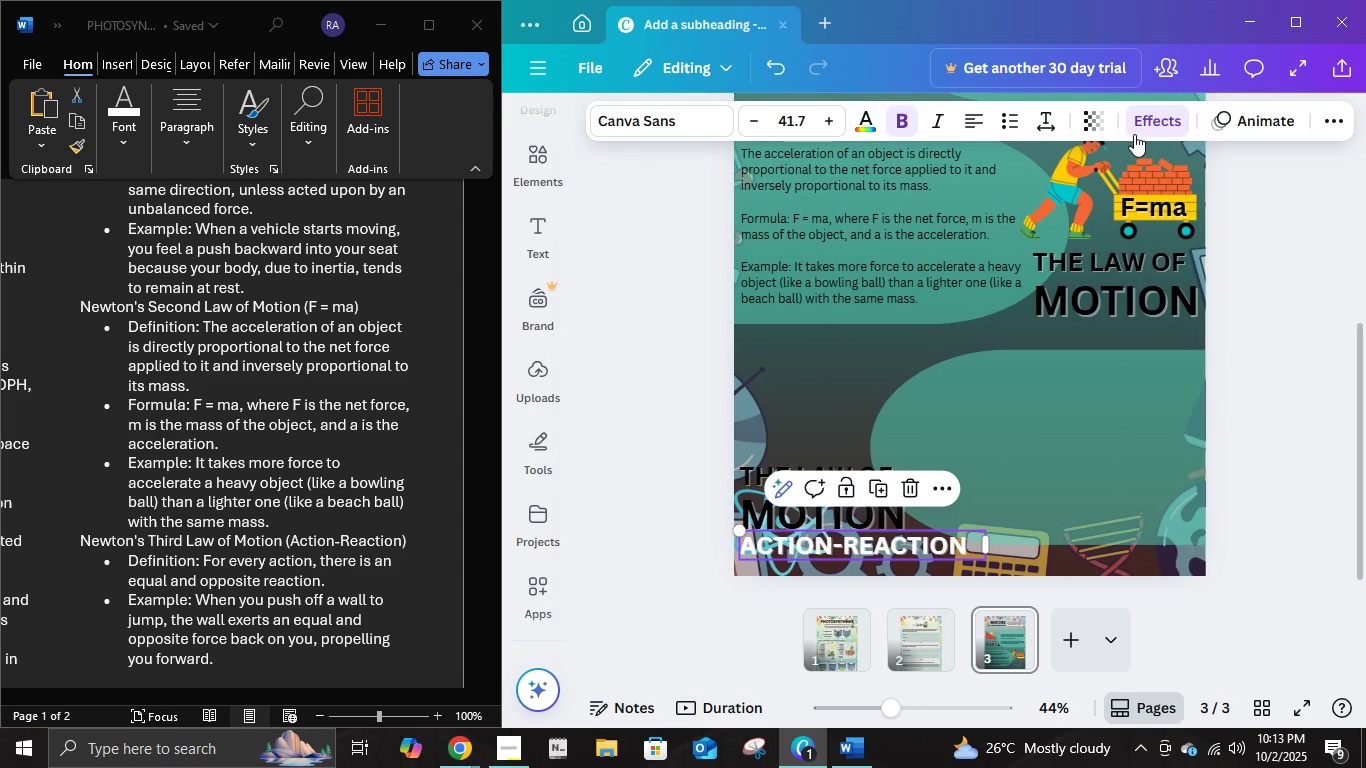 
left_click([1134, 134])
 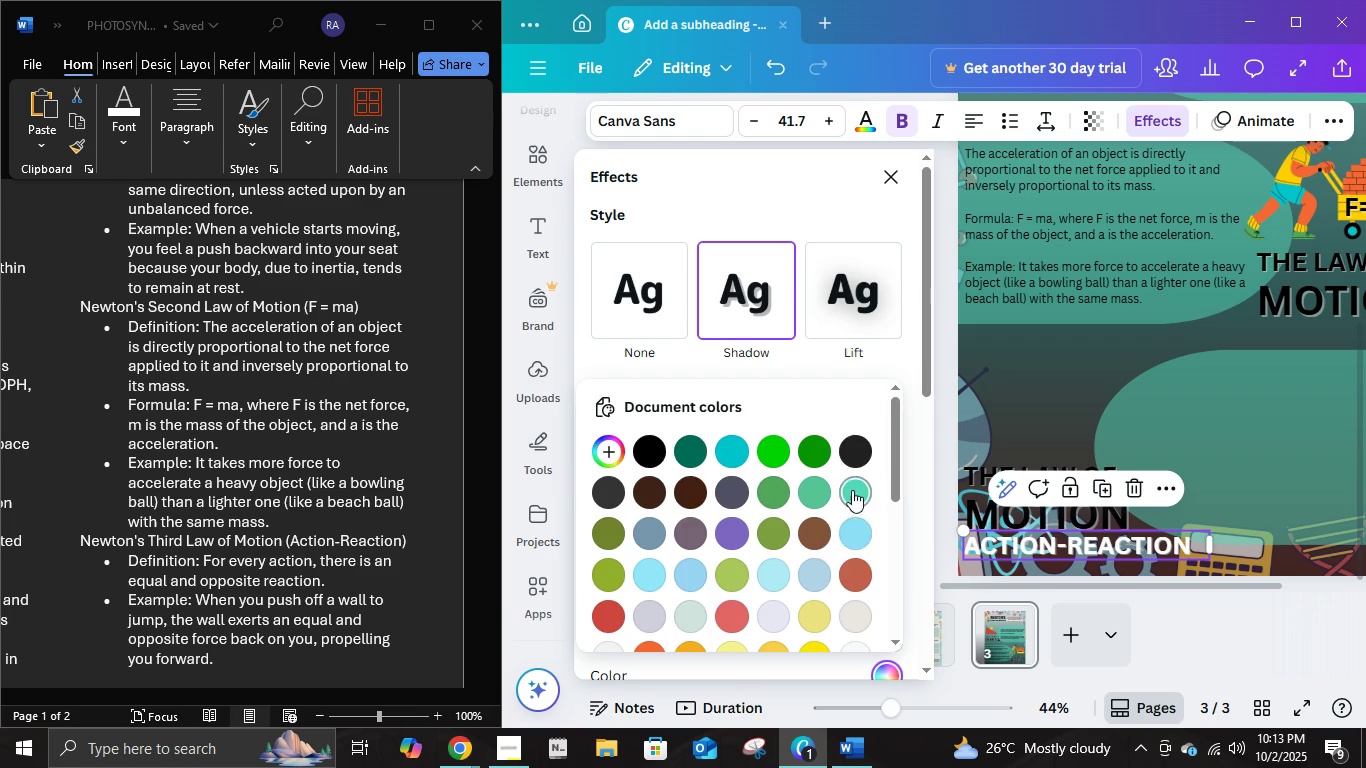 
left_click([653, 455])
 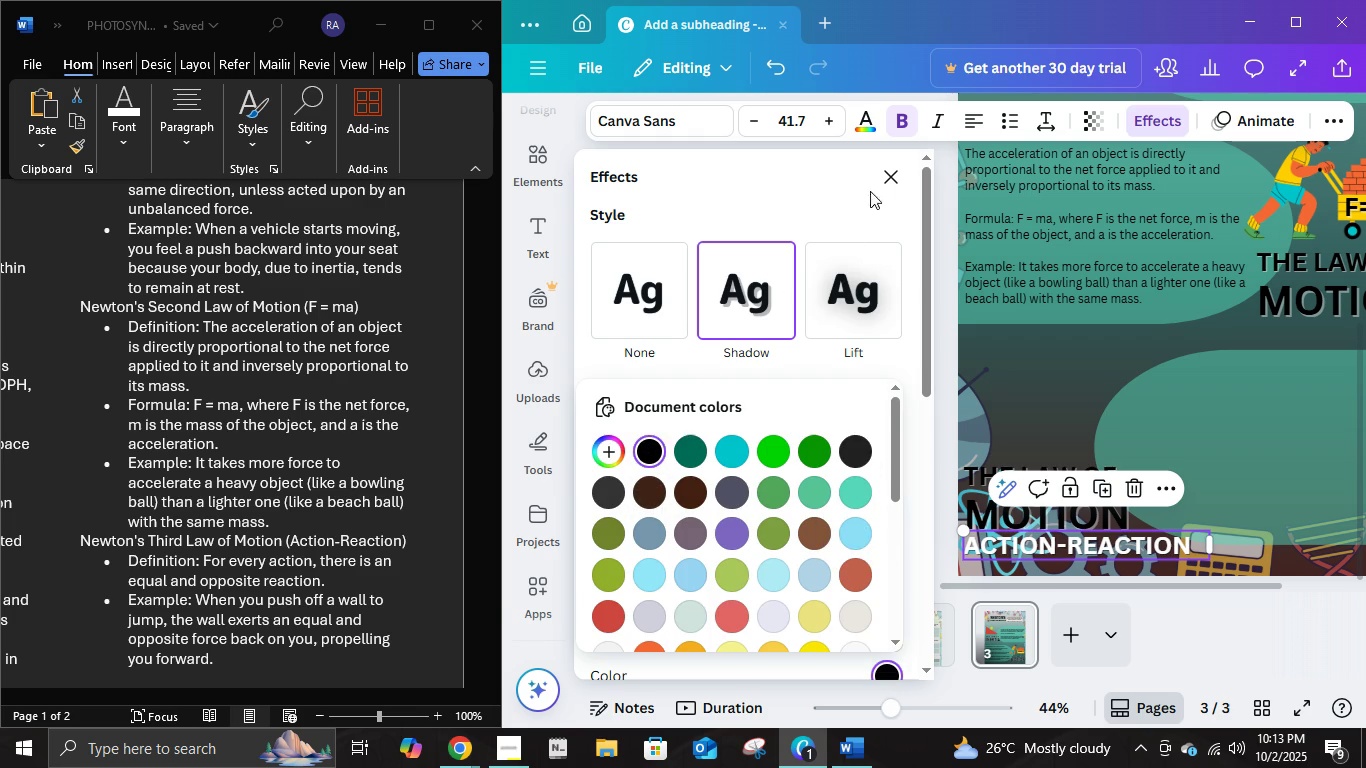 
left_click([885, 172])
 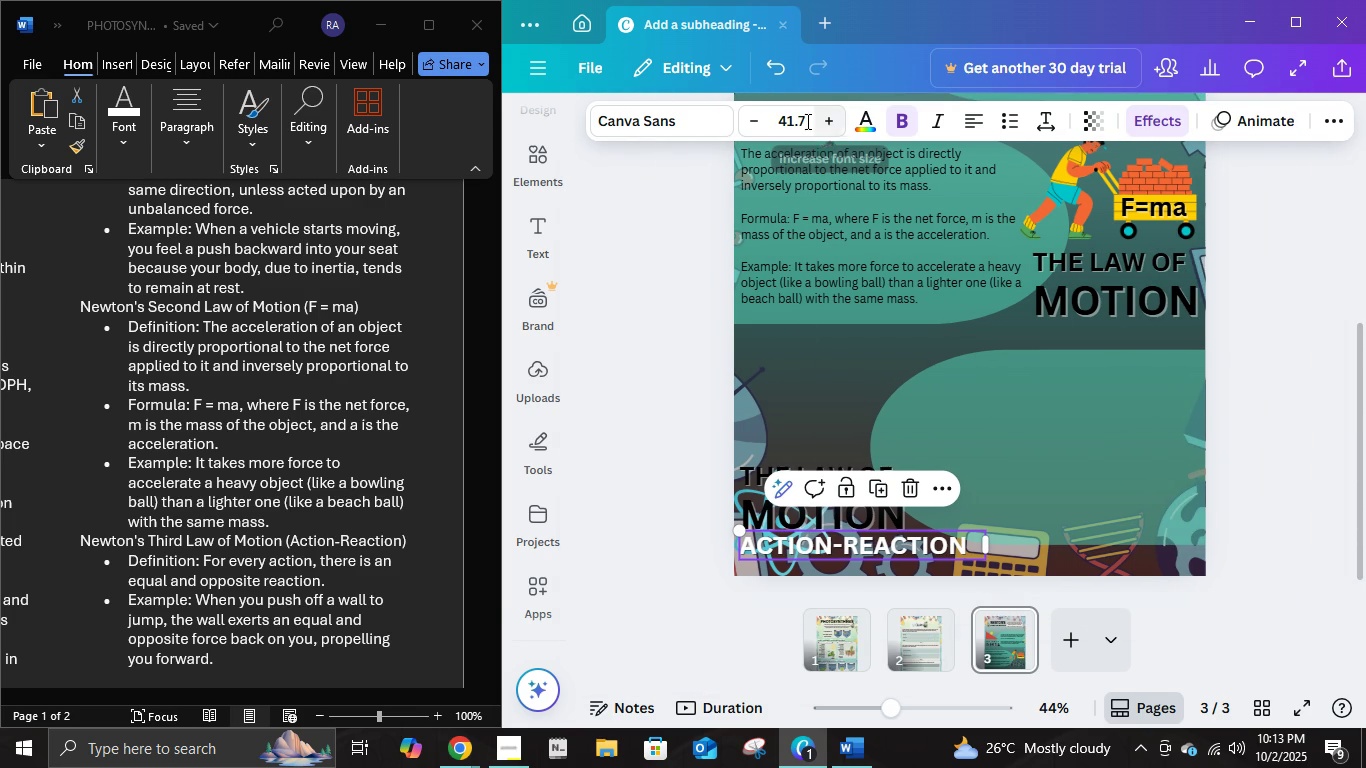 
left_click([797, 118])
 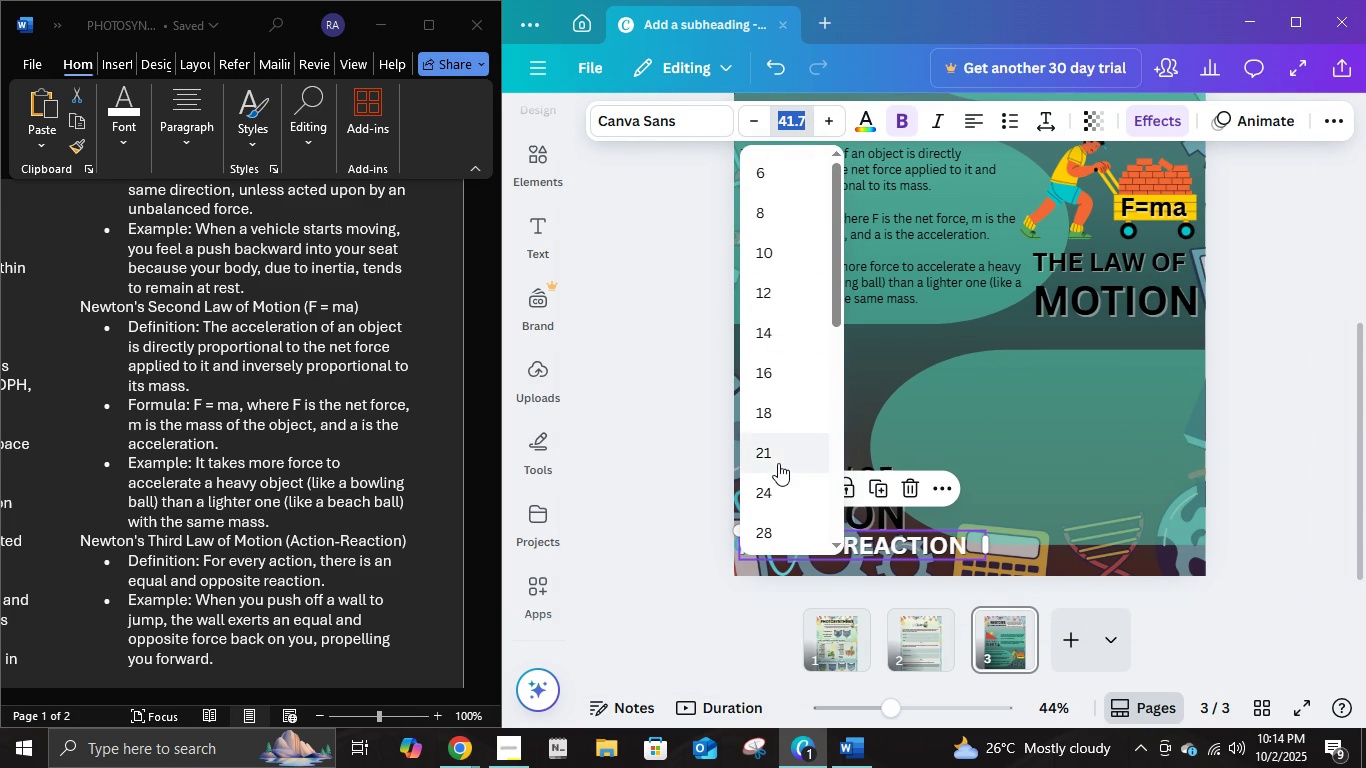 
scroll: coordinate [778, 463], scroll_direction: down, amount: 2.0
 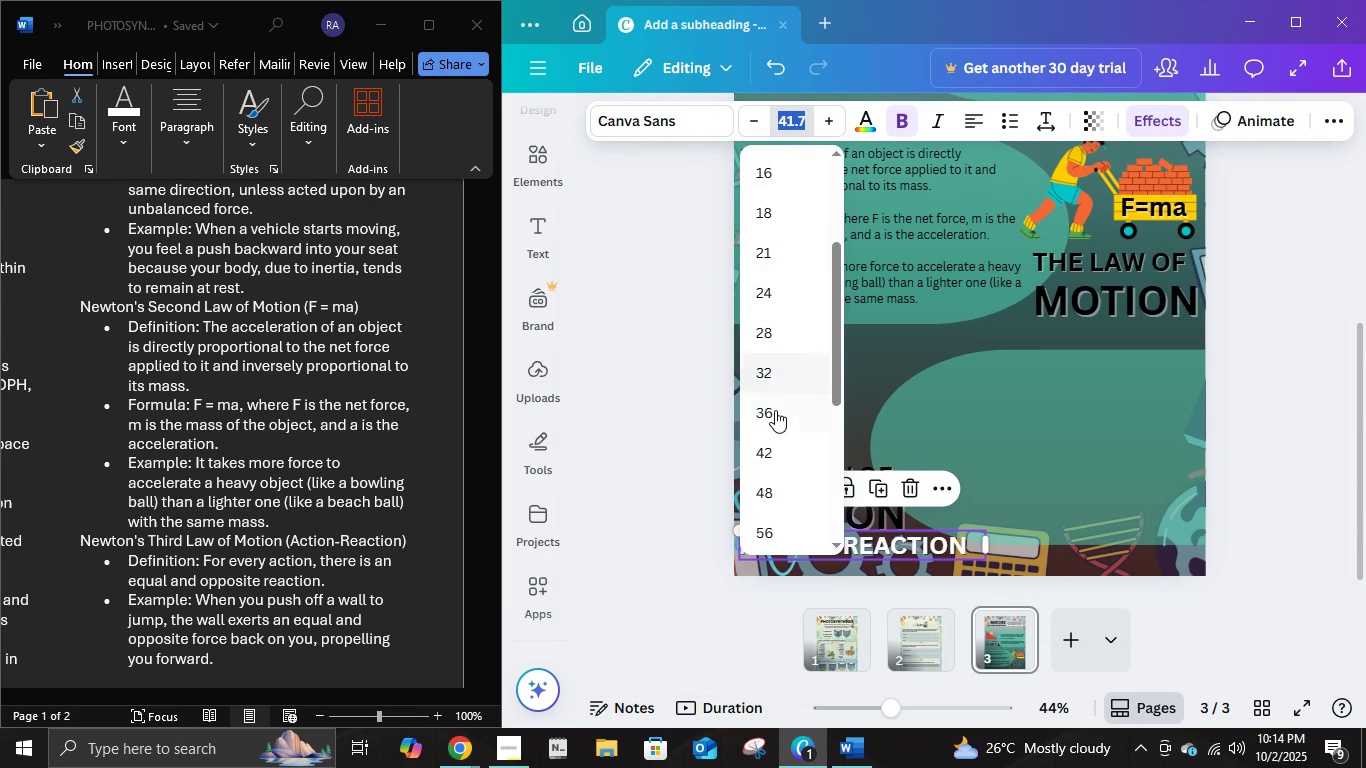 
left_click([775, 413])